 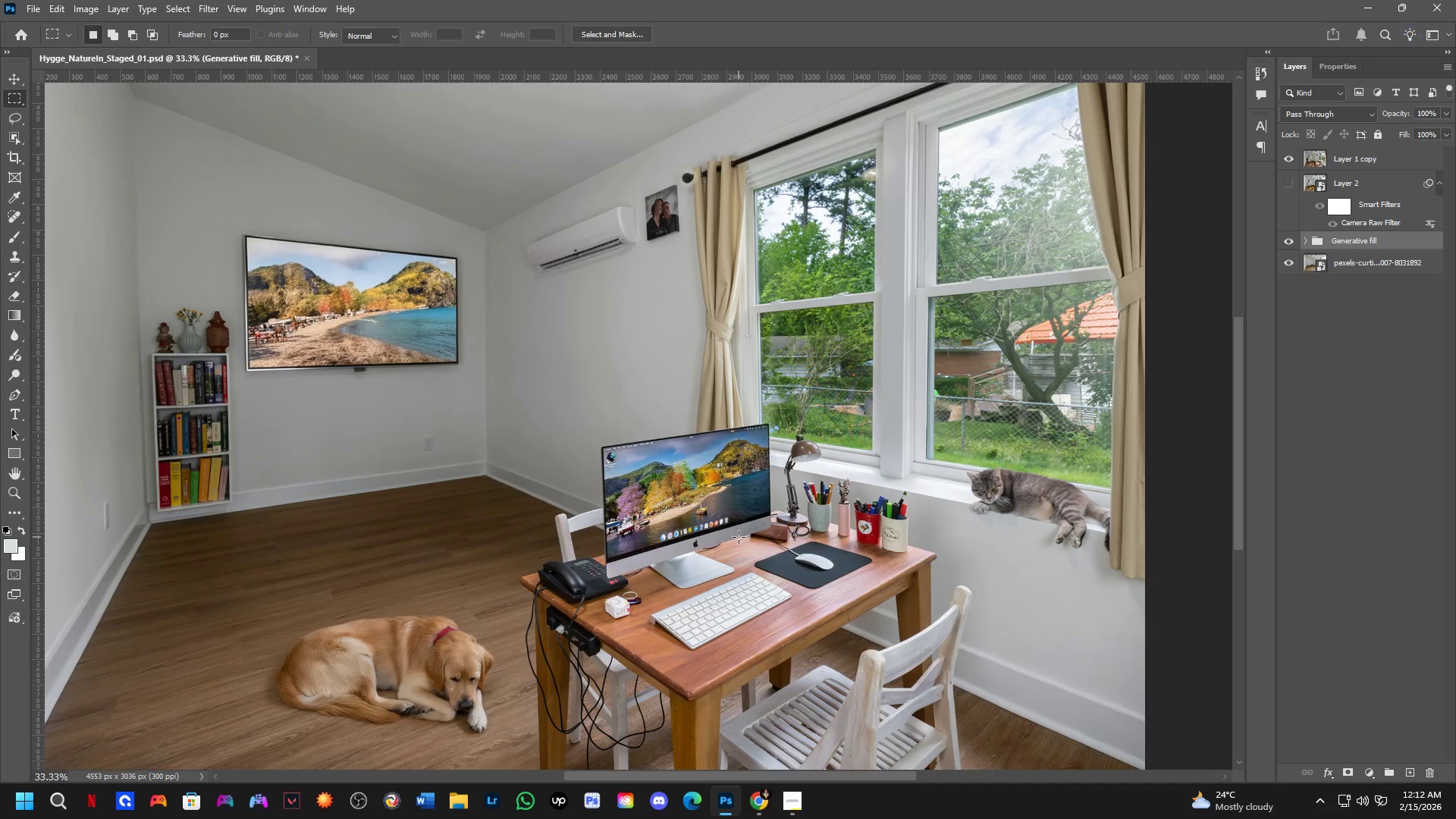 
left_click_drag(start_coordinate=[727, 598], to_coordinate=[727, 565])
 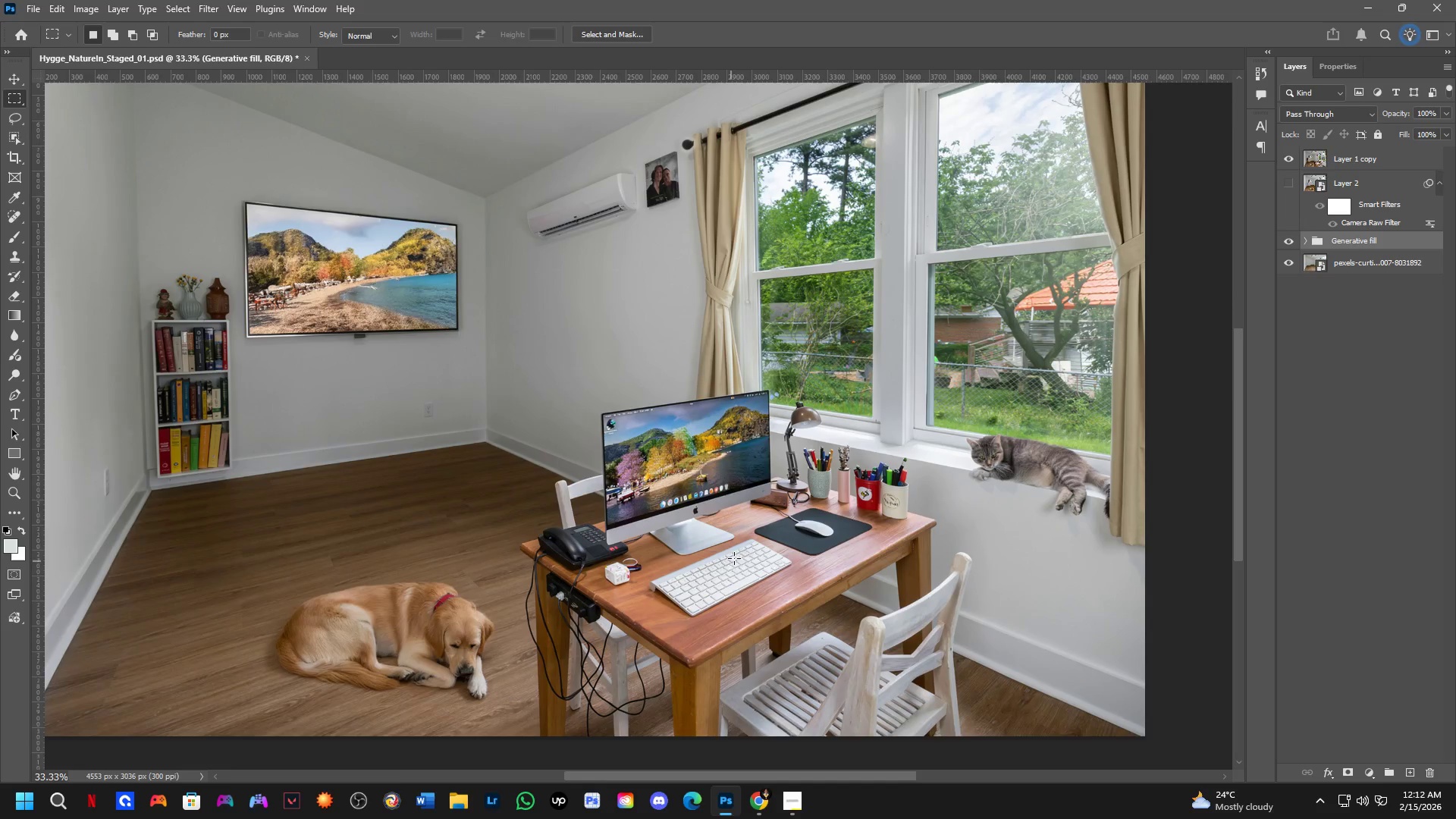 
key(Shift+ShiftLeft)
 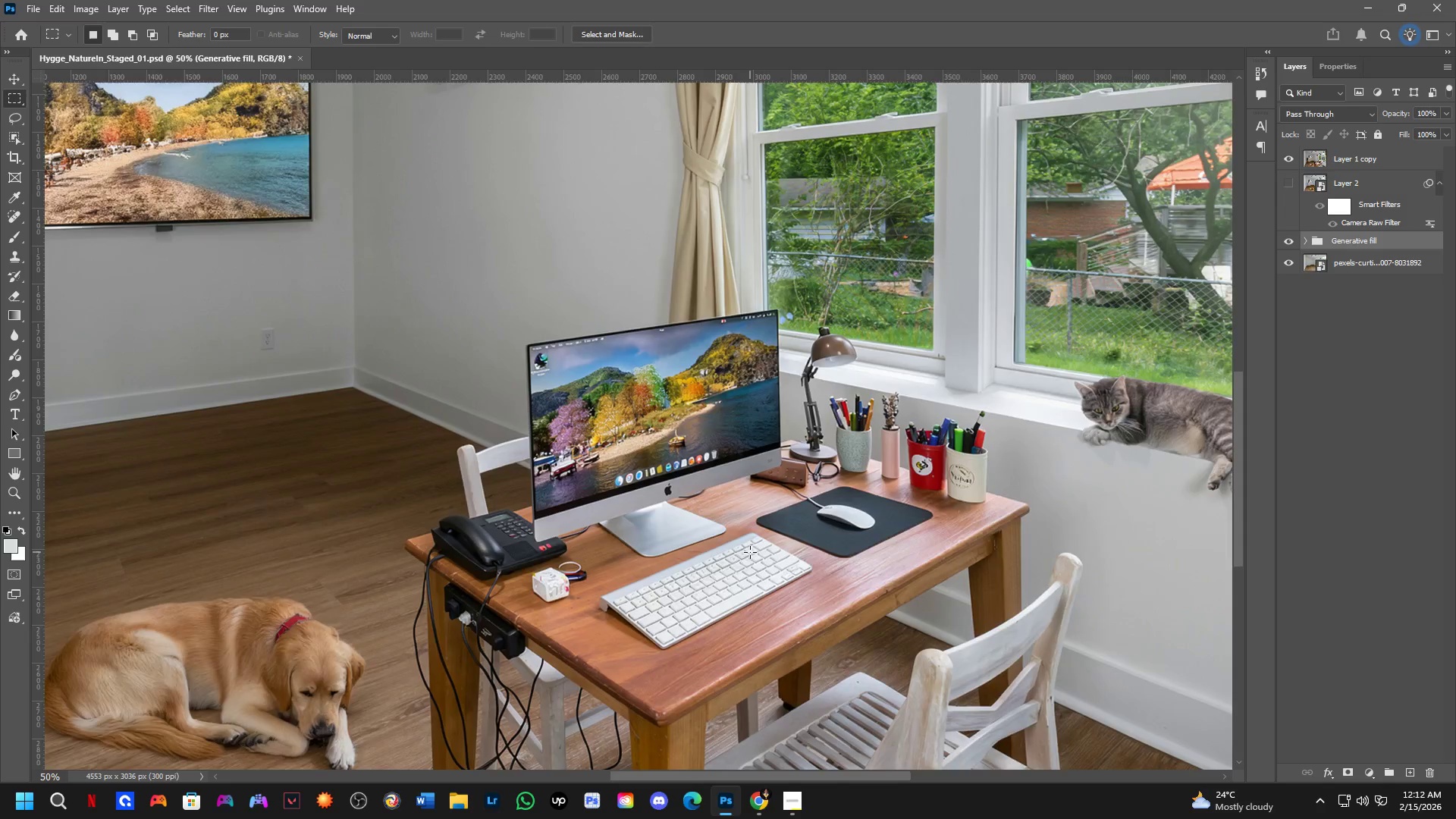 
scroll: coordinate [750, 552], scroll_direction: up, amount: 3.0
 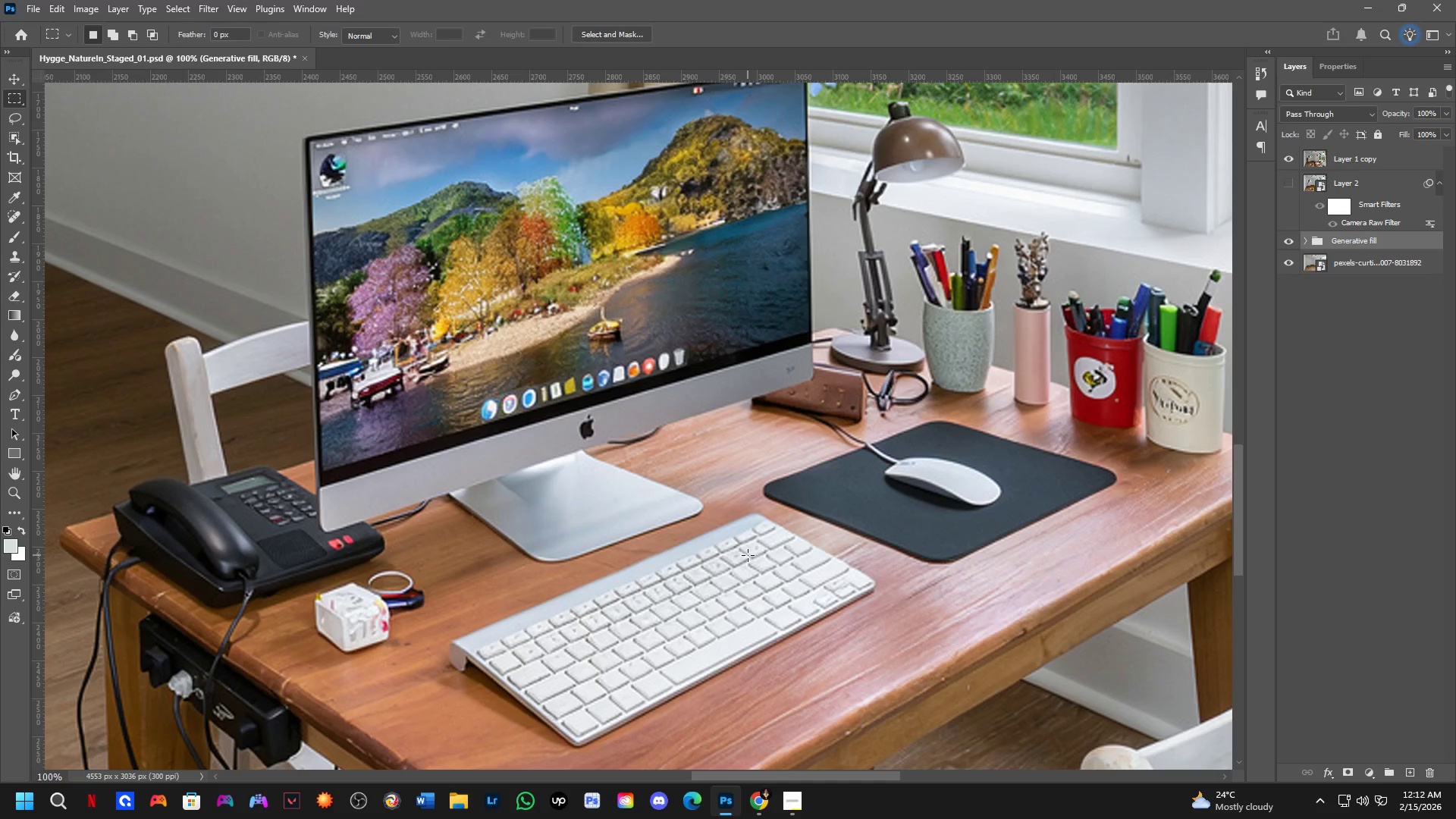 
hold_key(key=ShiftLeft, duration=0.67)
 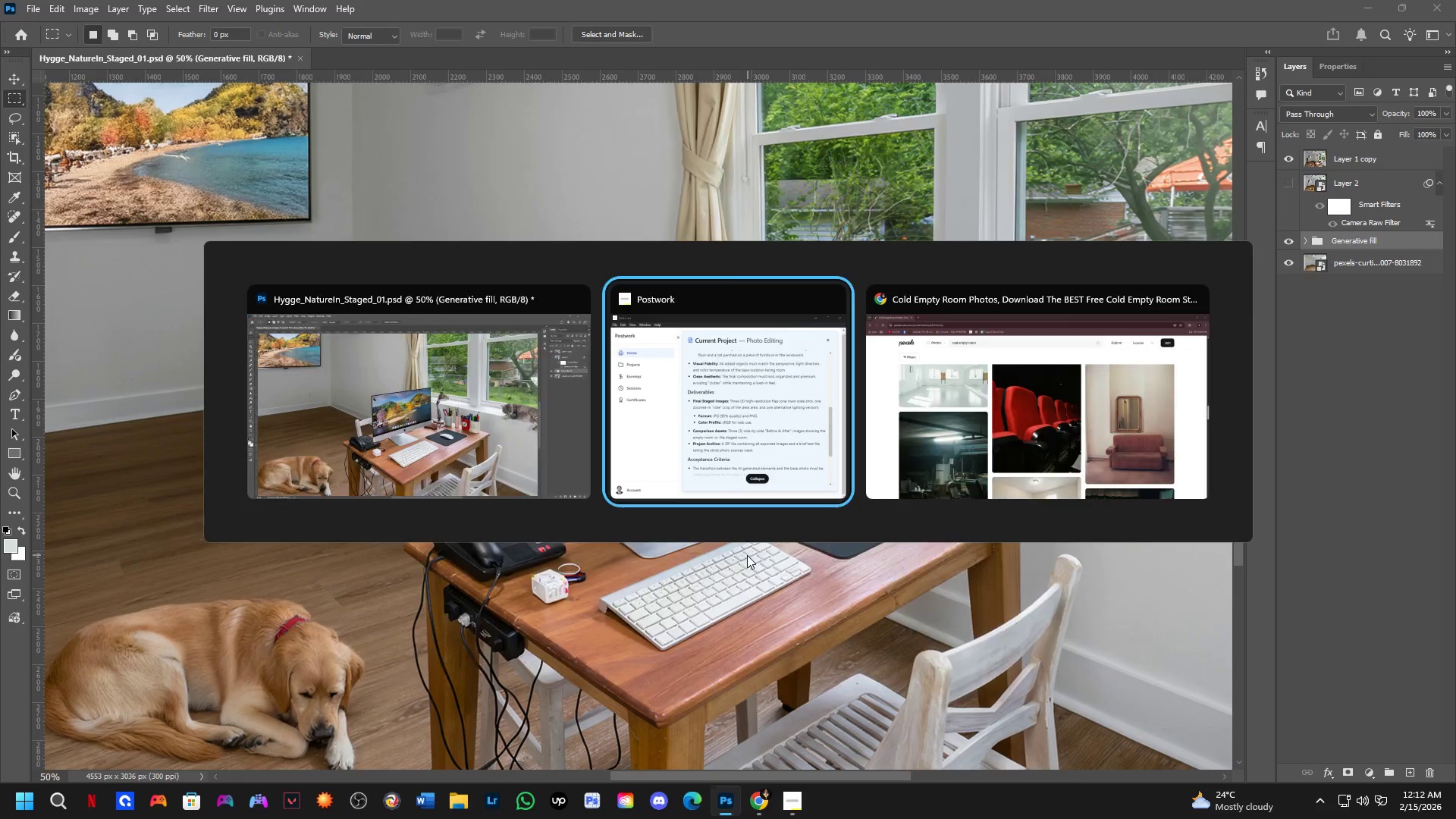 
key(Alt+AltLeft)
 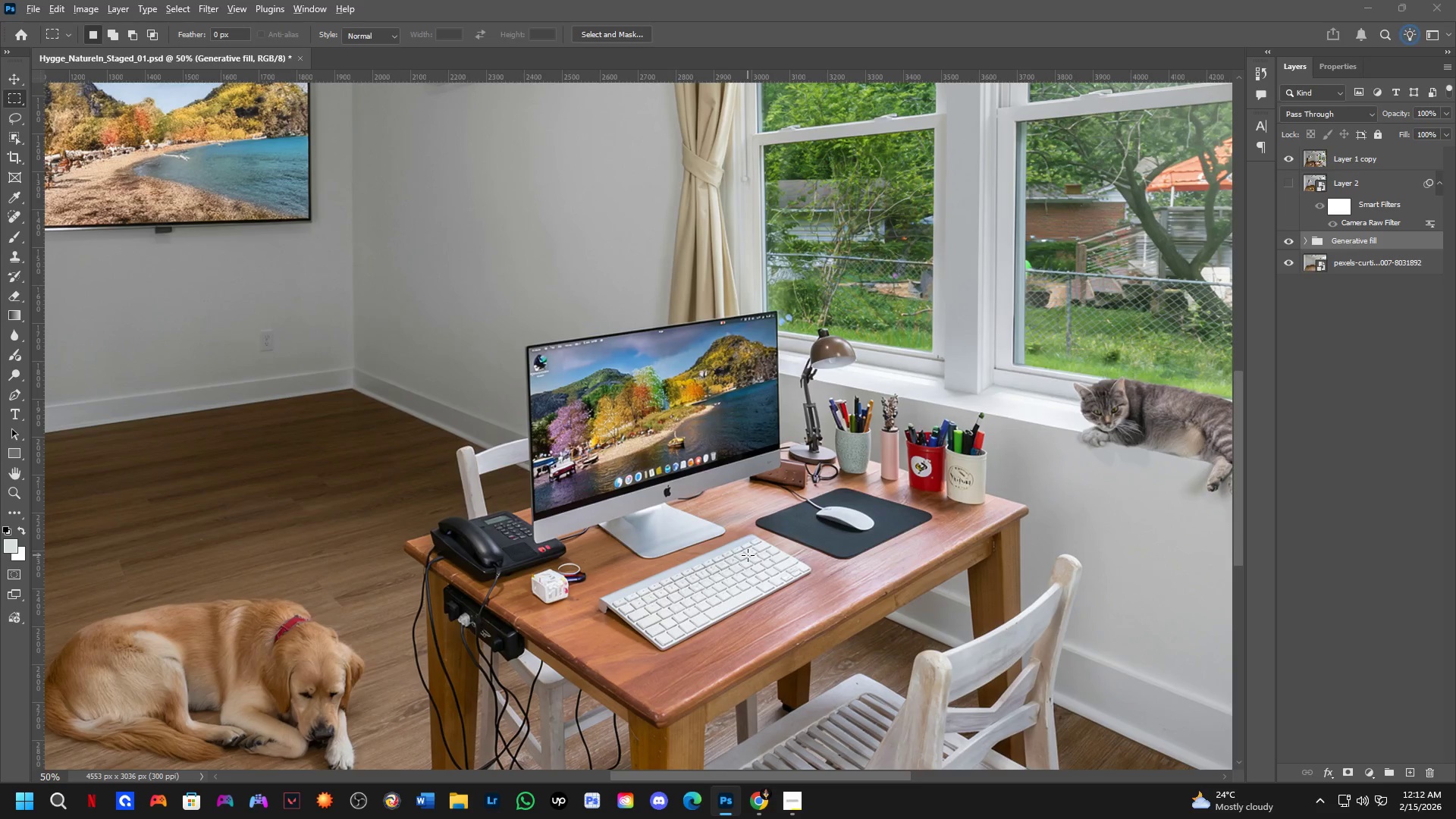 
key(Alt+Tab)
 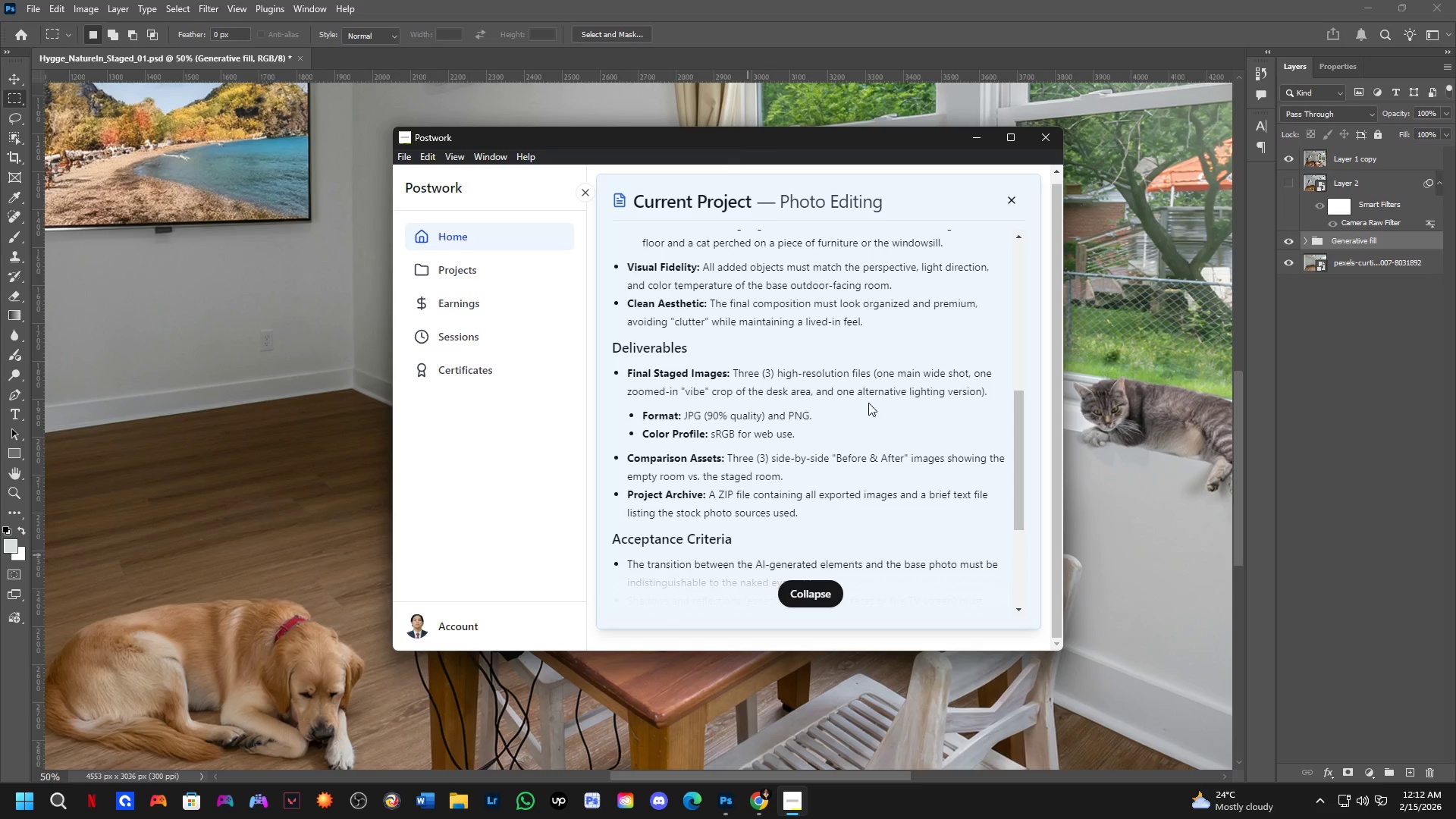 
scroll: coordinate [748, 555], scroll_direction: down, amount: 2.0